 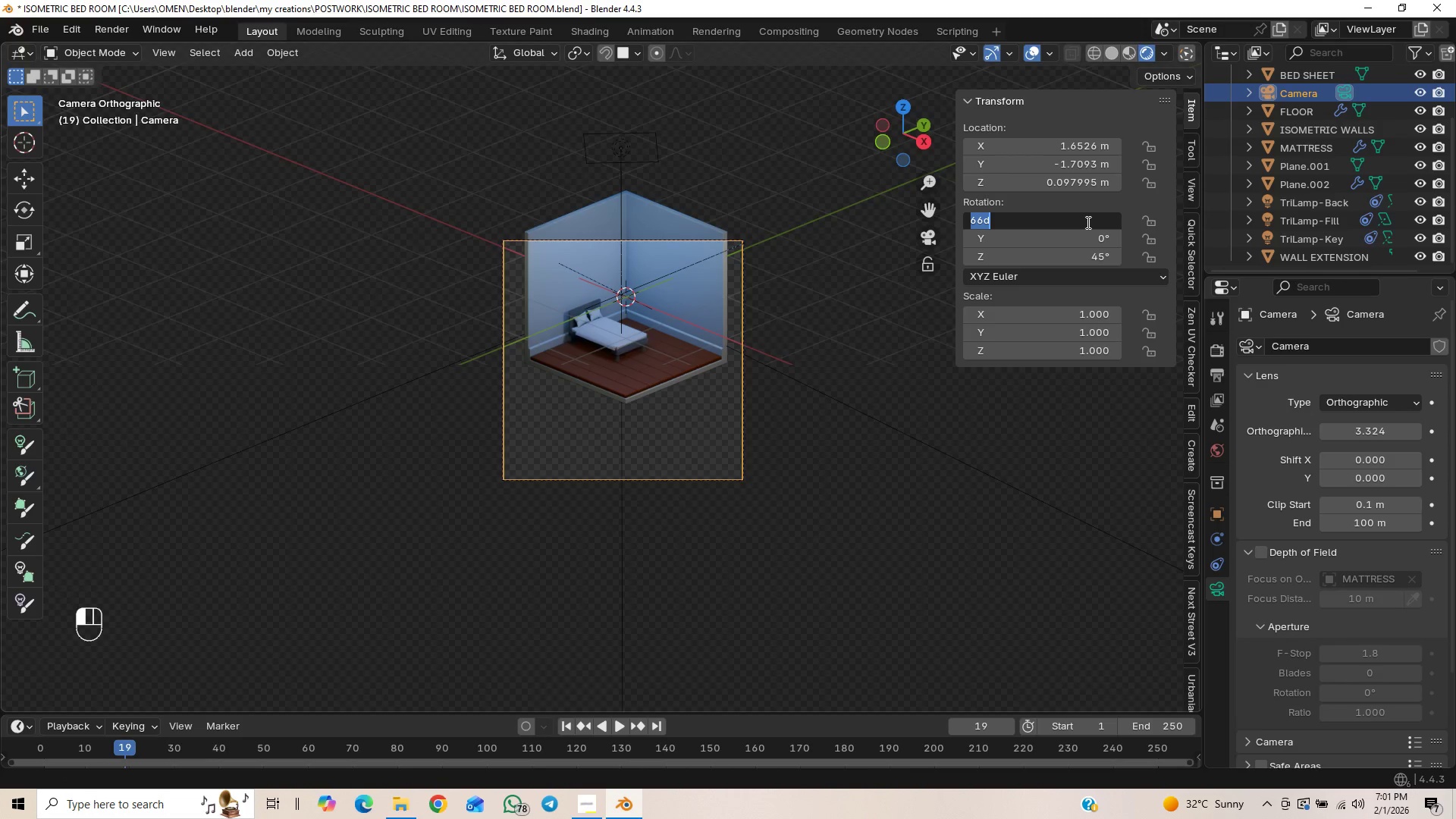 
type(90)
 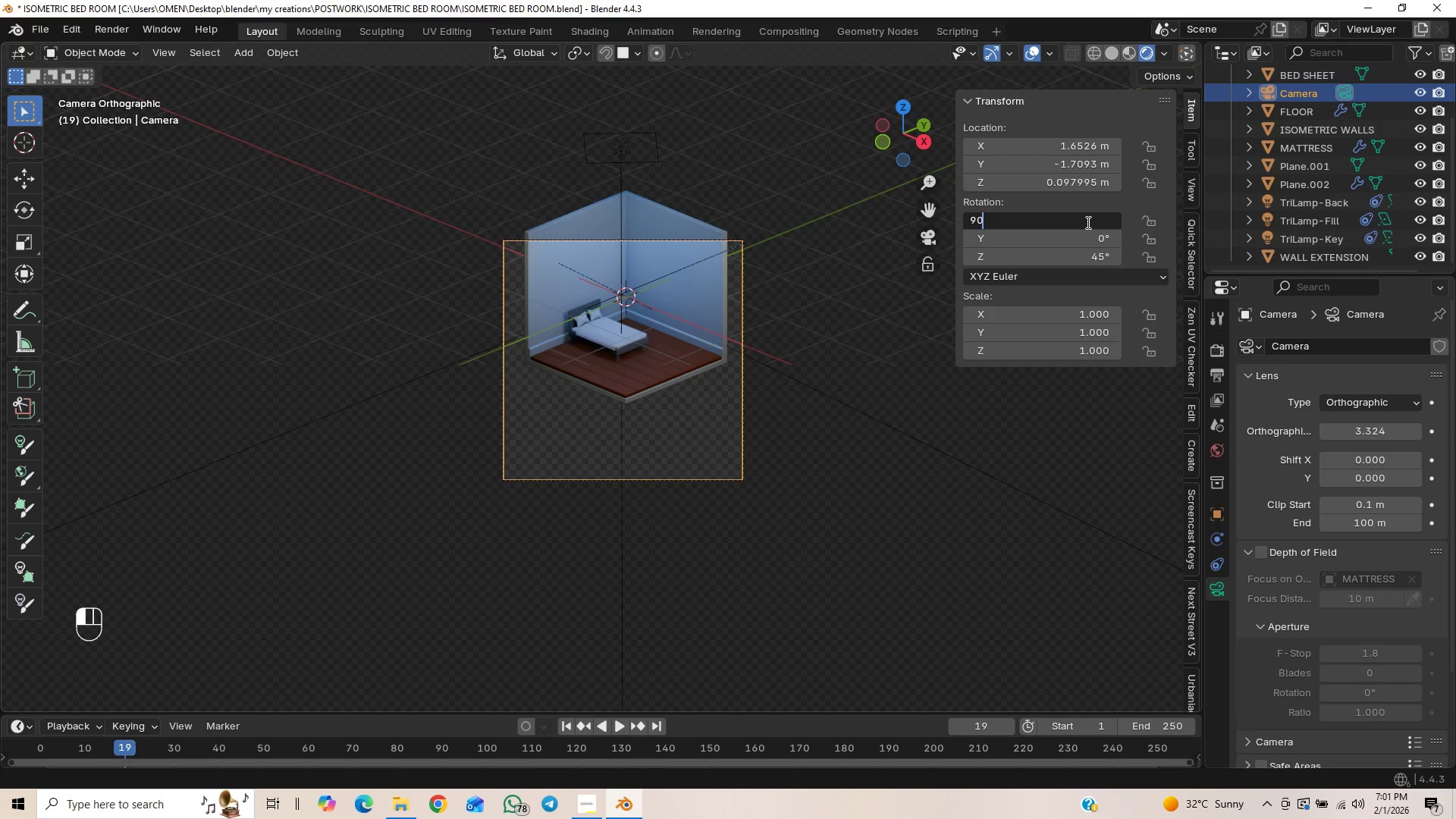 
key(Enter)
 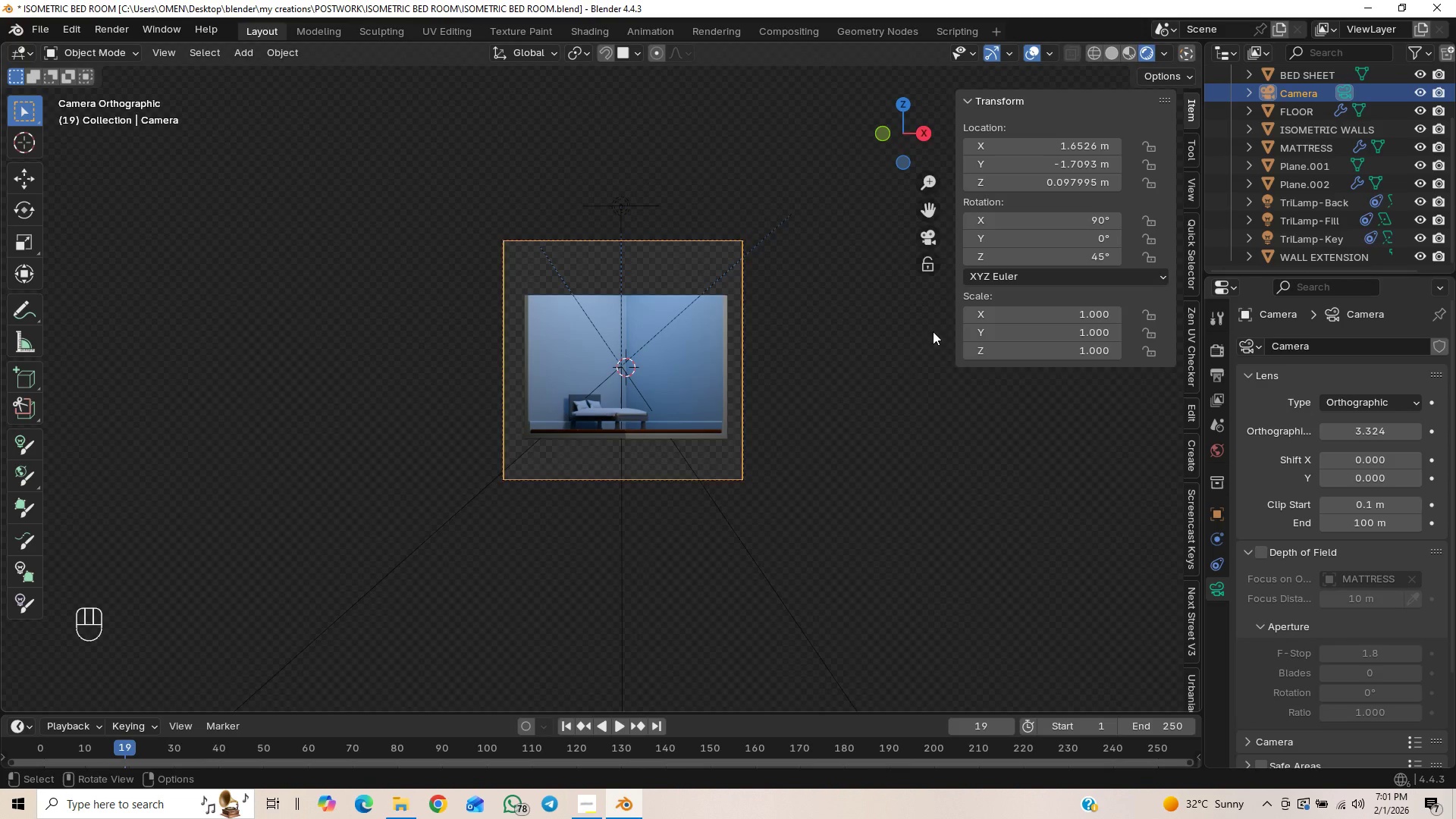 
left_click_drag(start_coordinate=[1060, 258], to_coordinate=[1023, 265])
 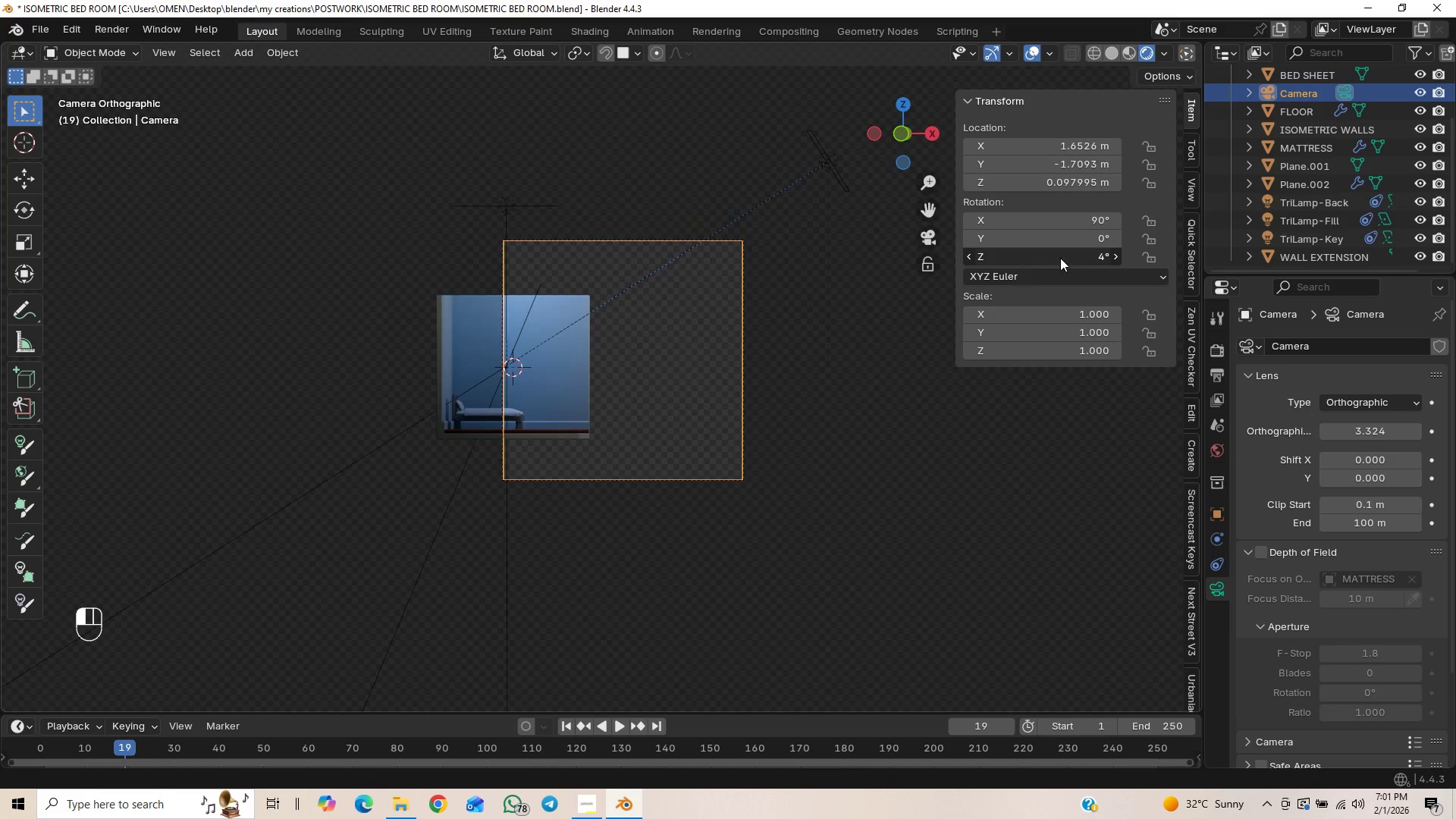 
left_click([1060, 258])
 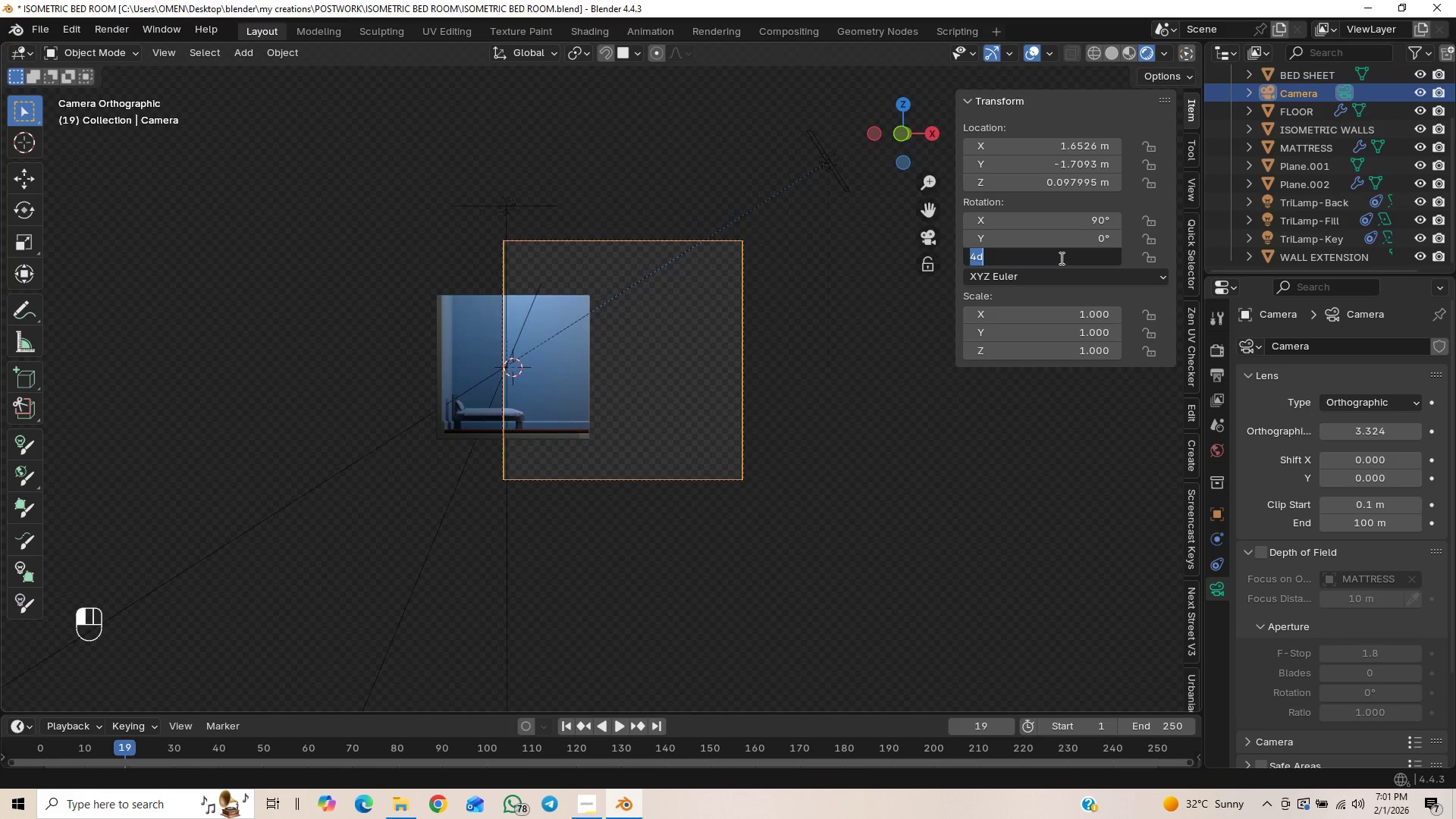 
key(0)
 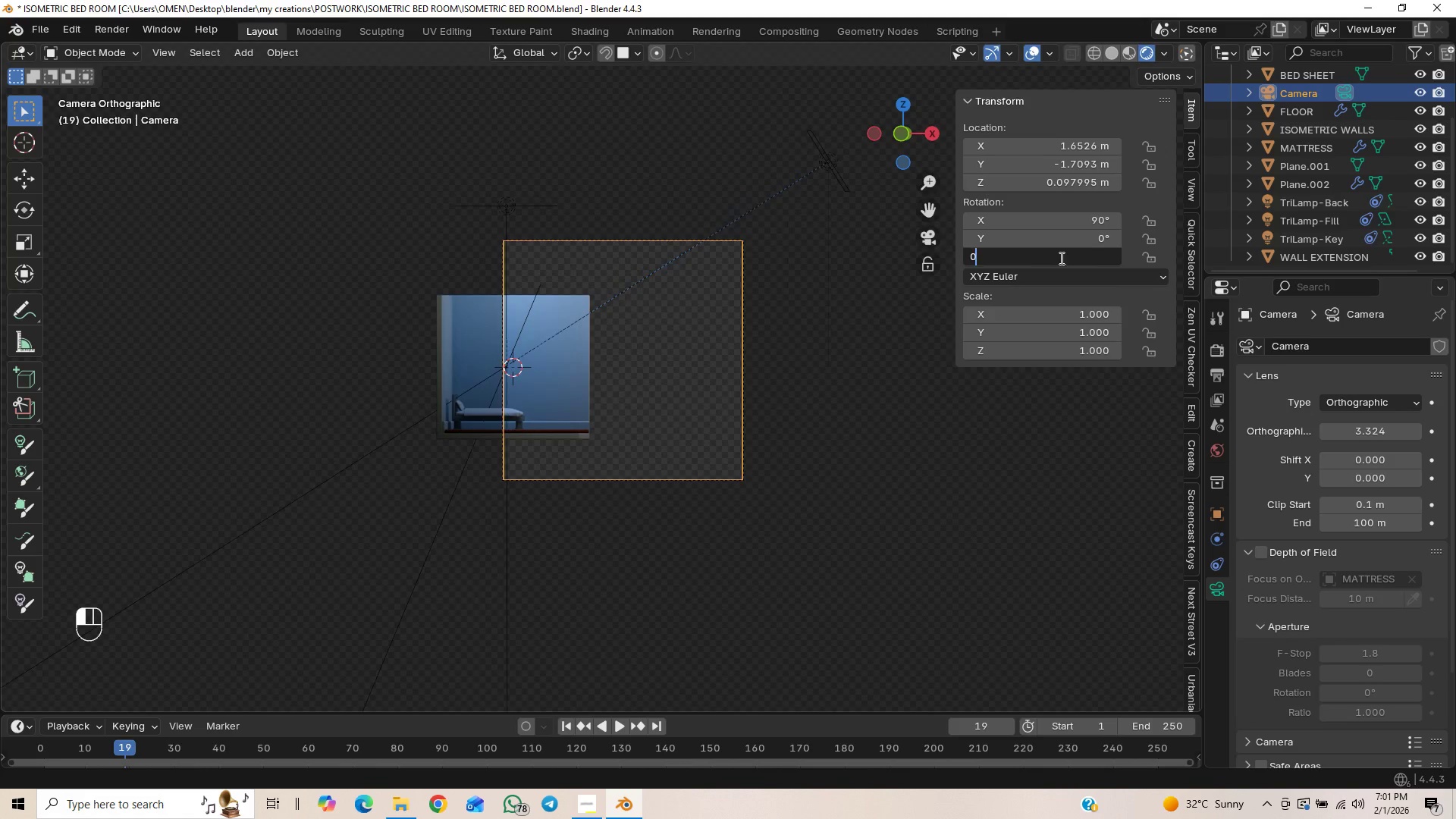 
key(Enter)
 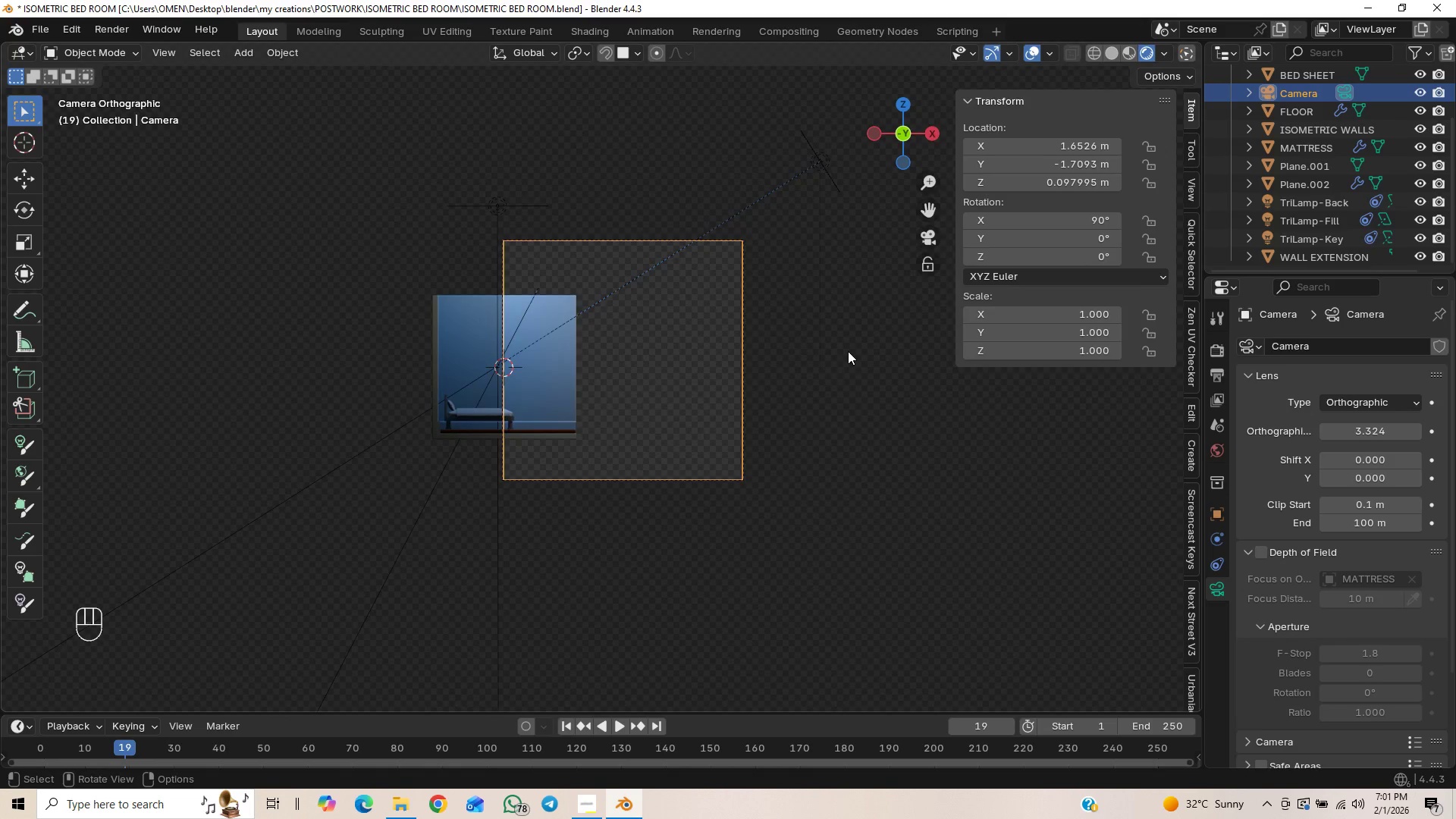 
type(gyx)
 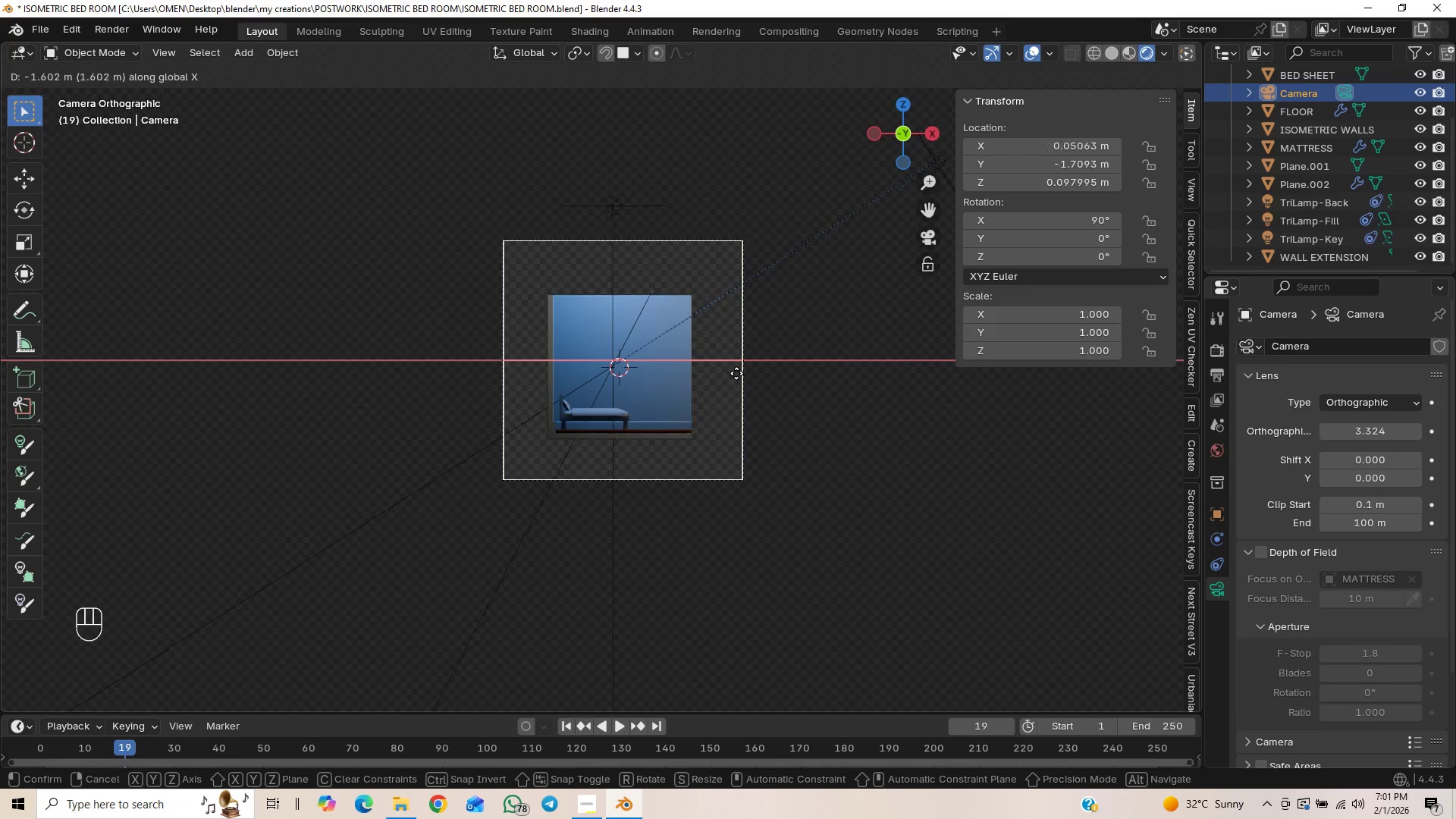 
wait(5.09)
 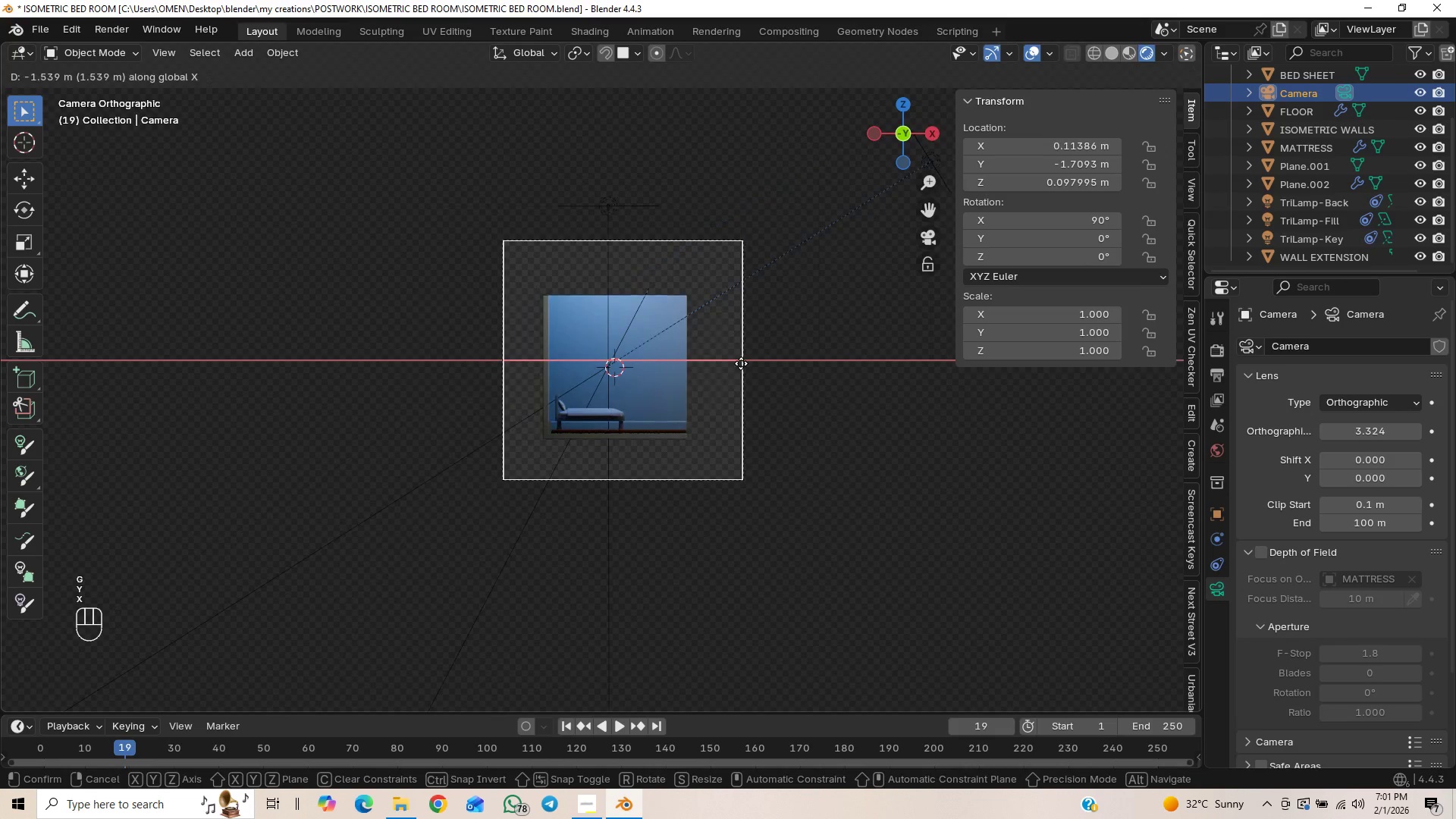 
left_click([736, 375])
 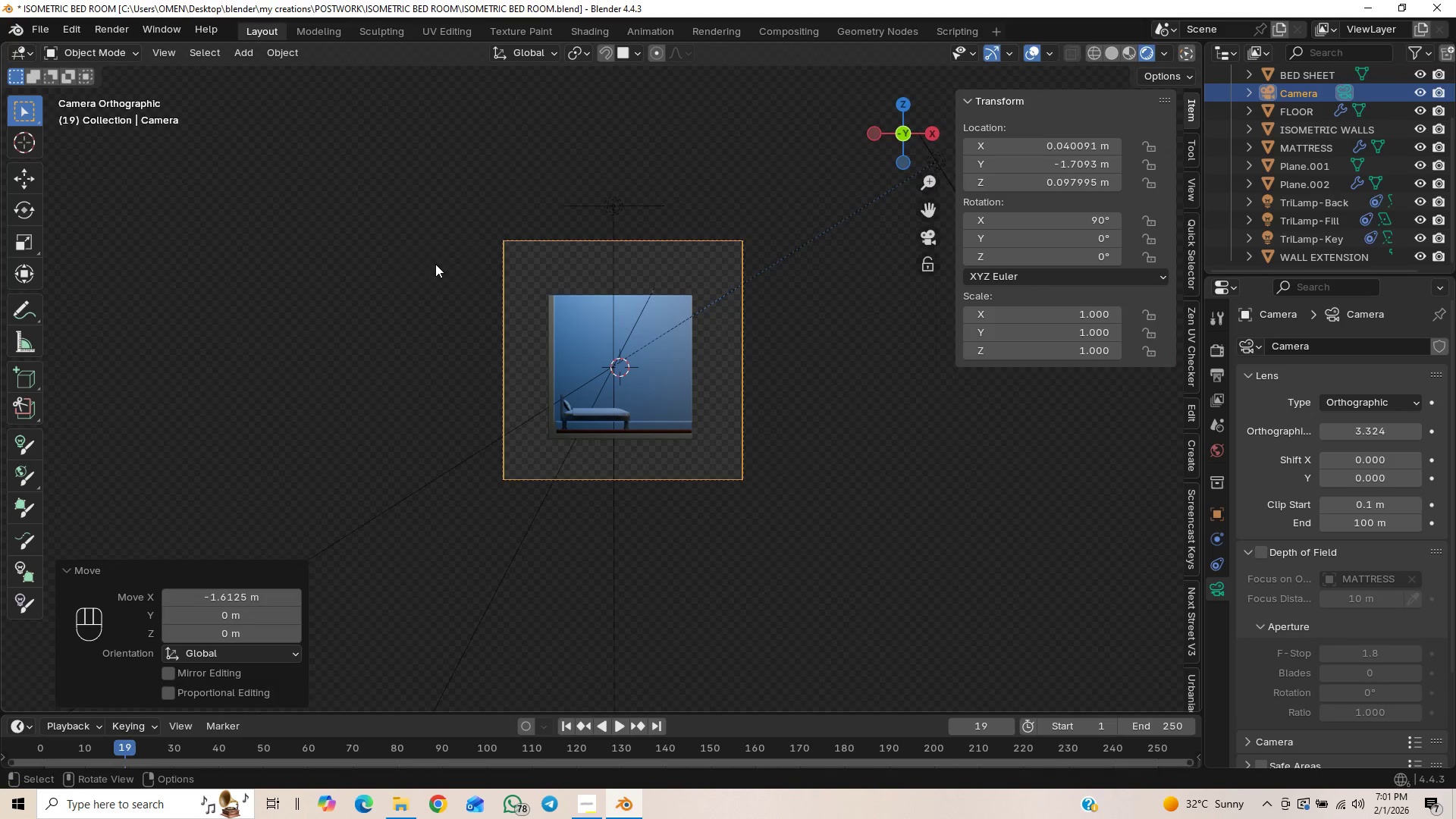 
key(F12)
 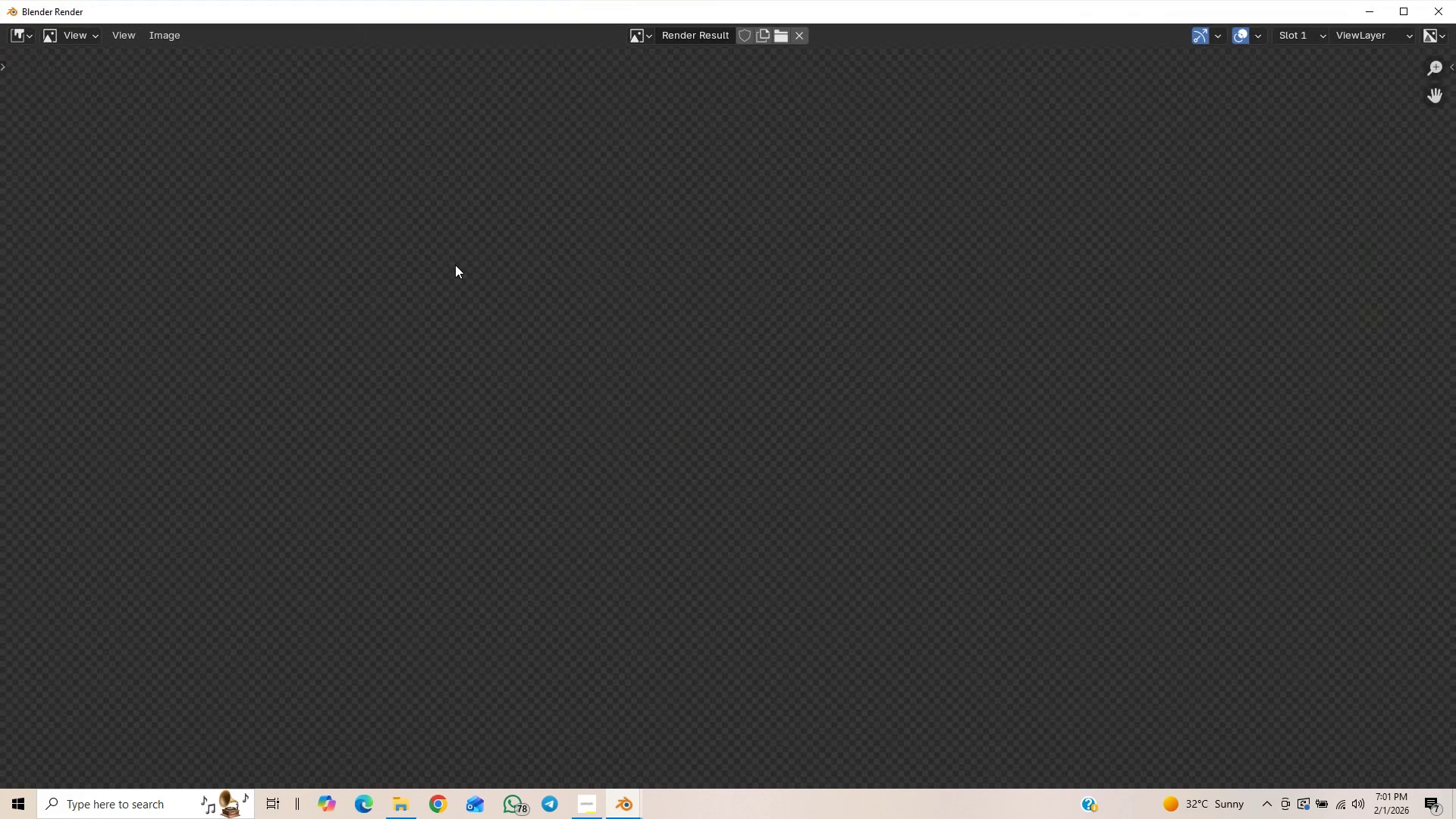 
wait(8.52)
 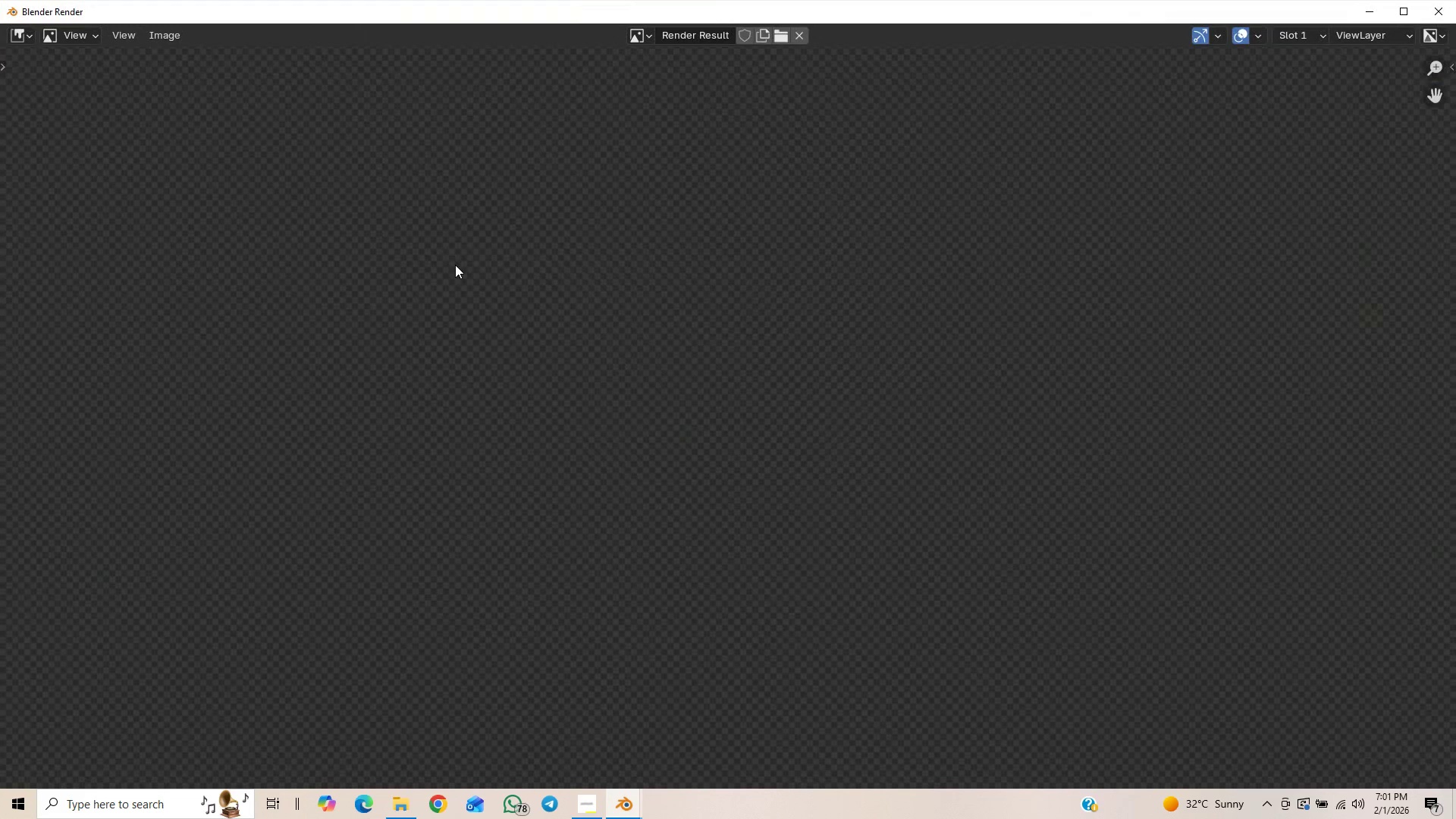 
left_click([583, 806])